 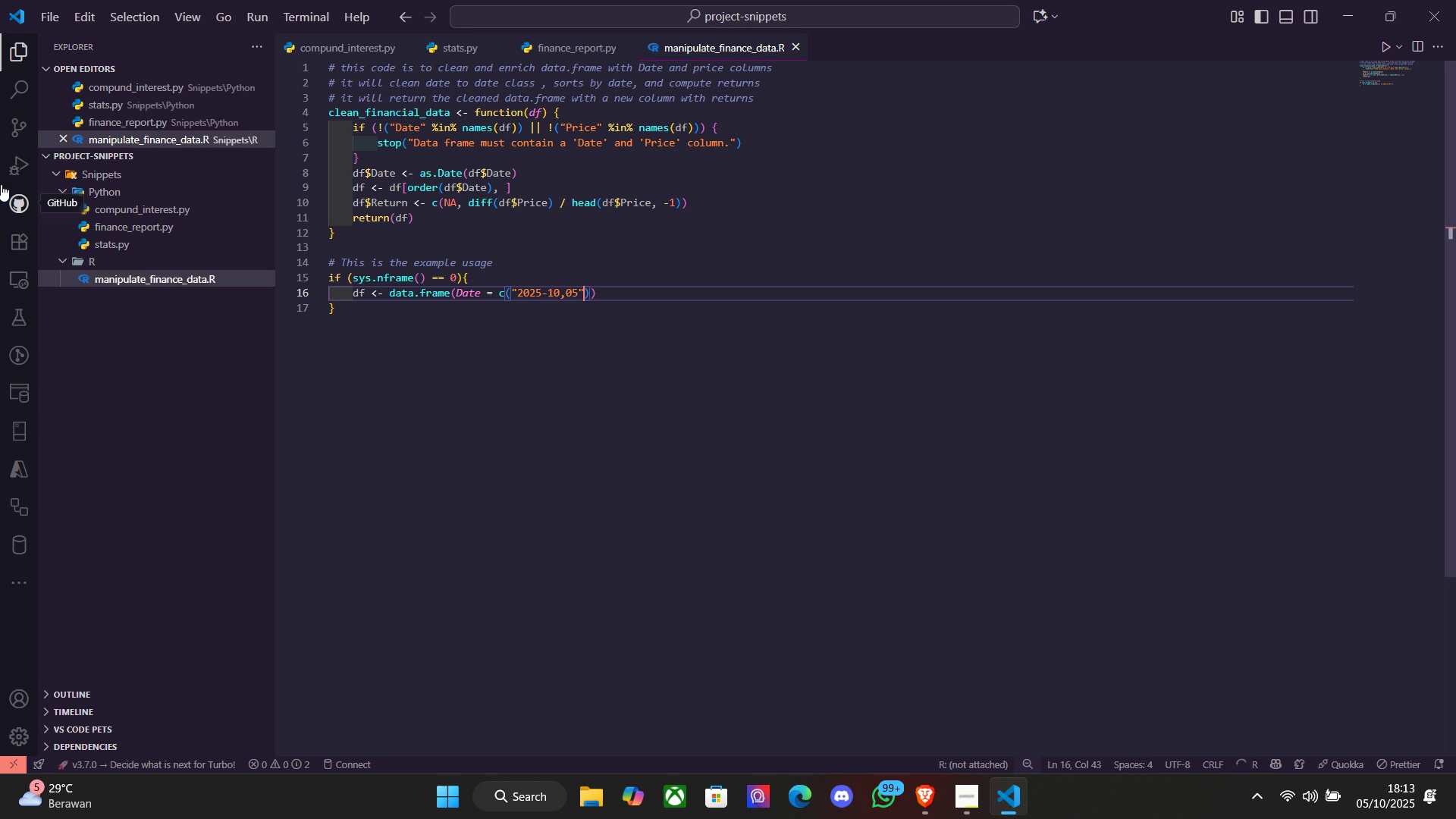 
key(ArrowLeft)
 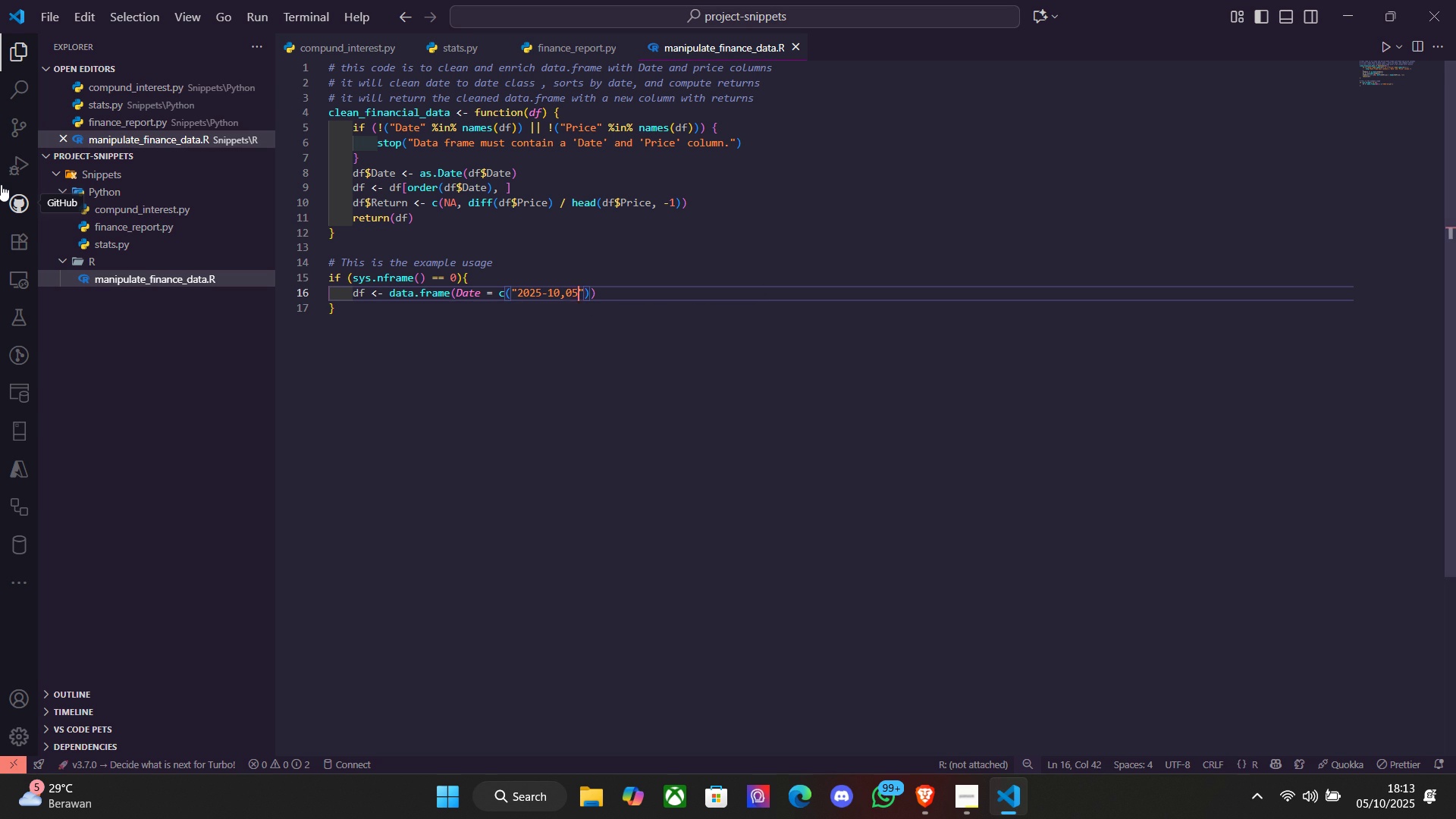 
key(ArrowLeft)
 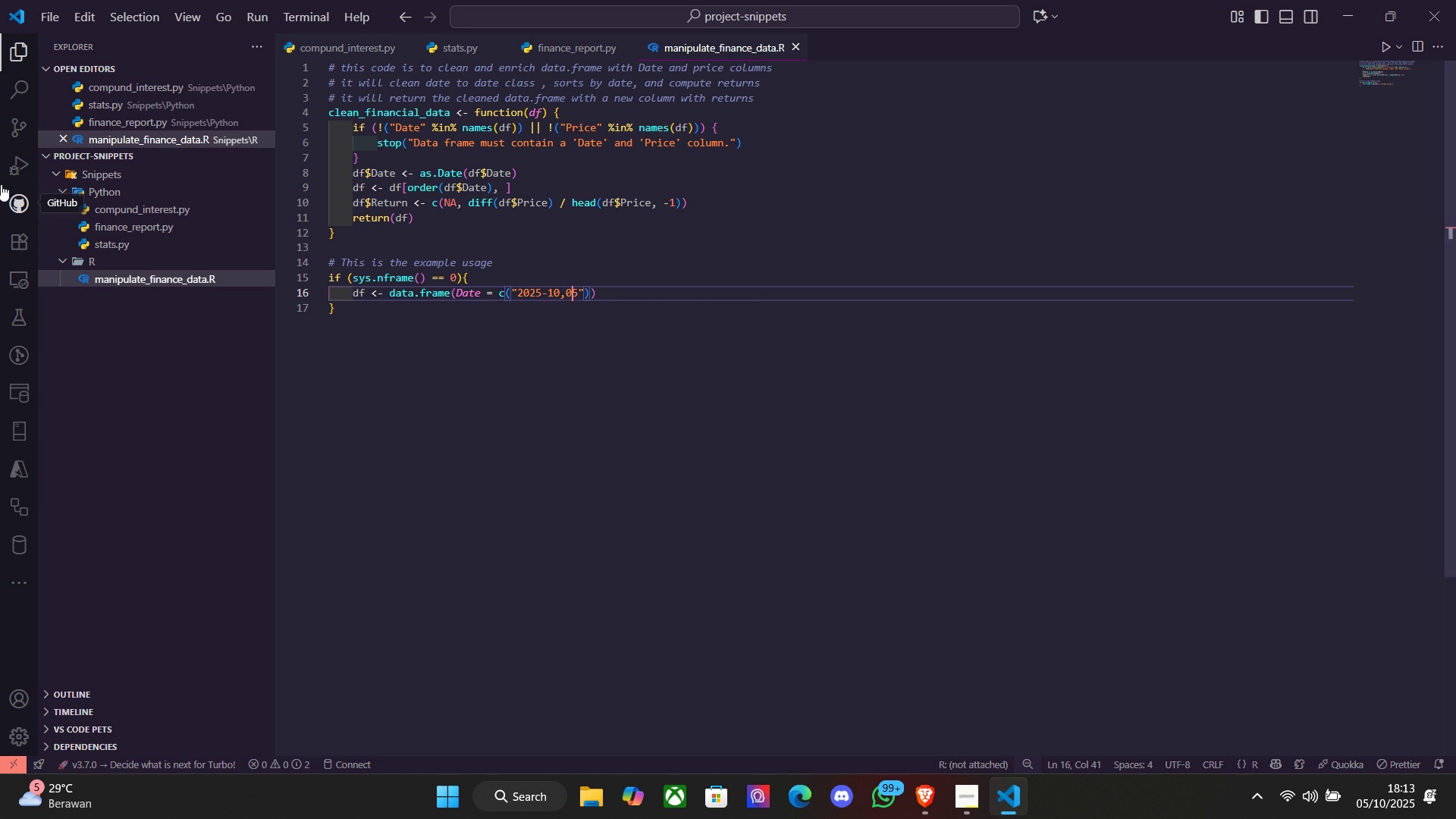 
key(ArrowLeft)
 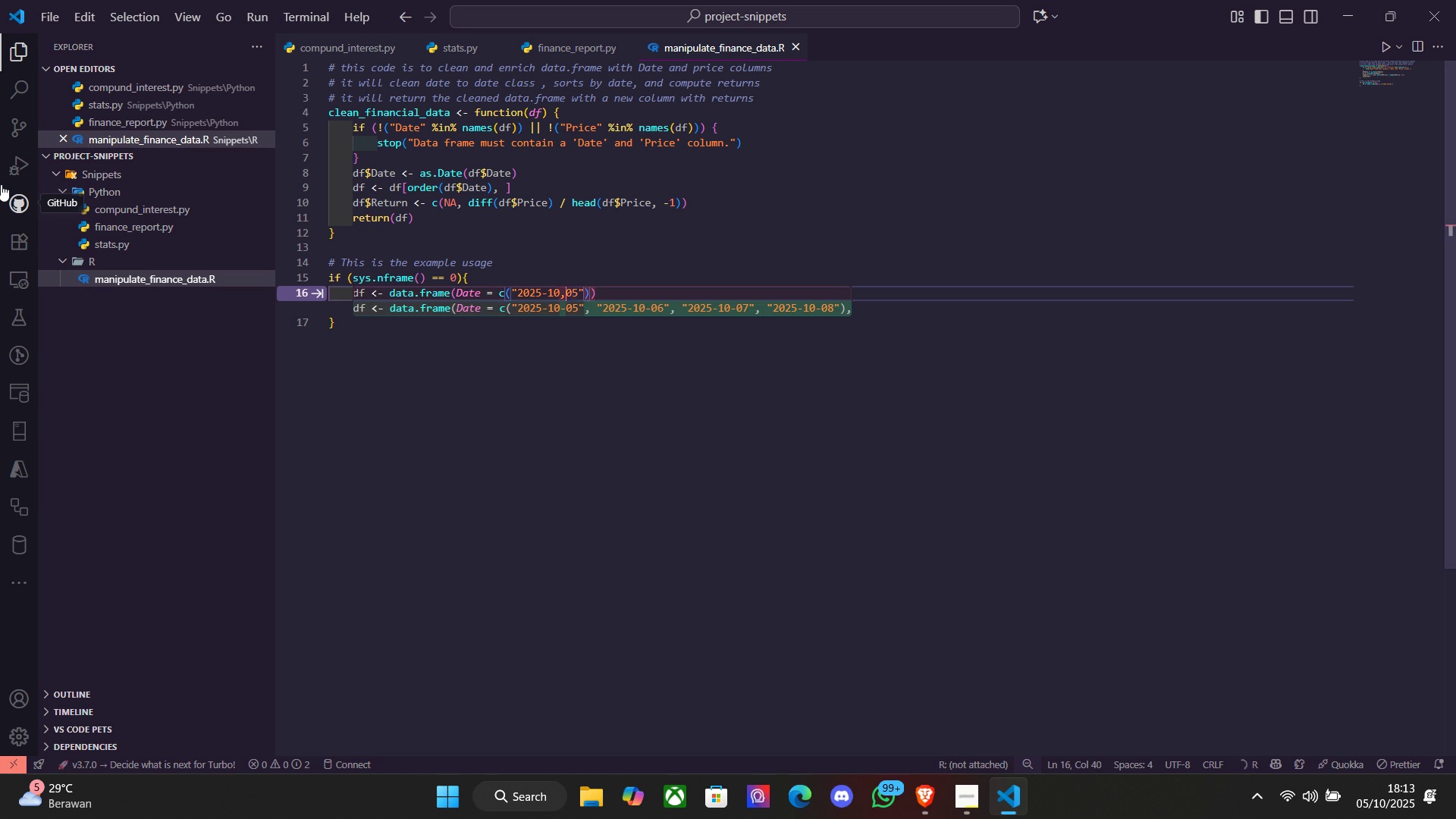 
key(Backspace)
 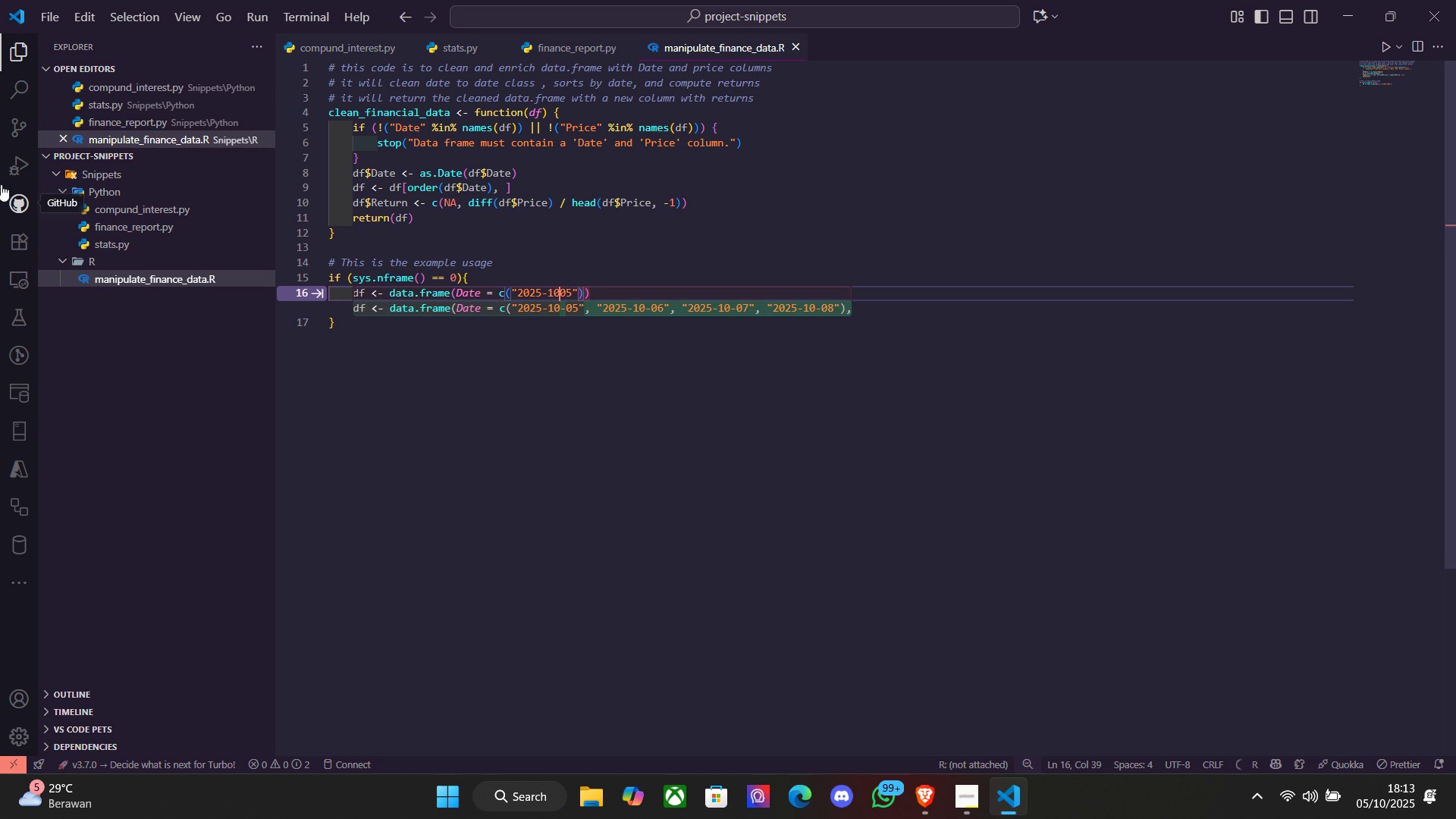 
key(Minus)
 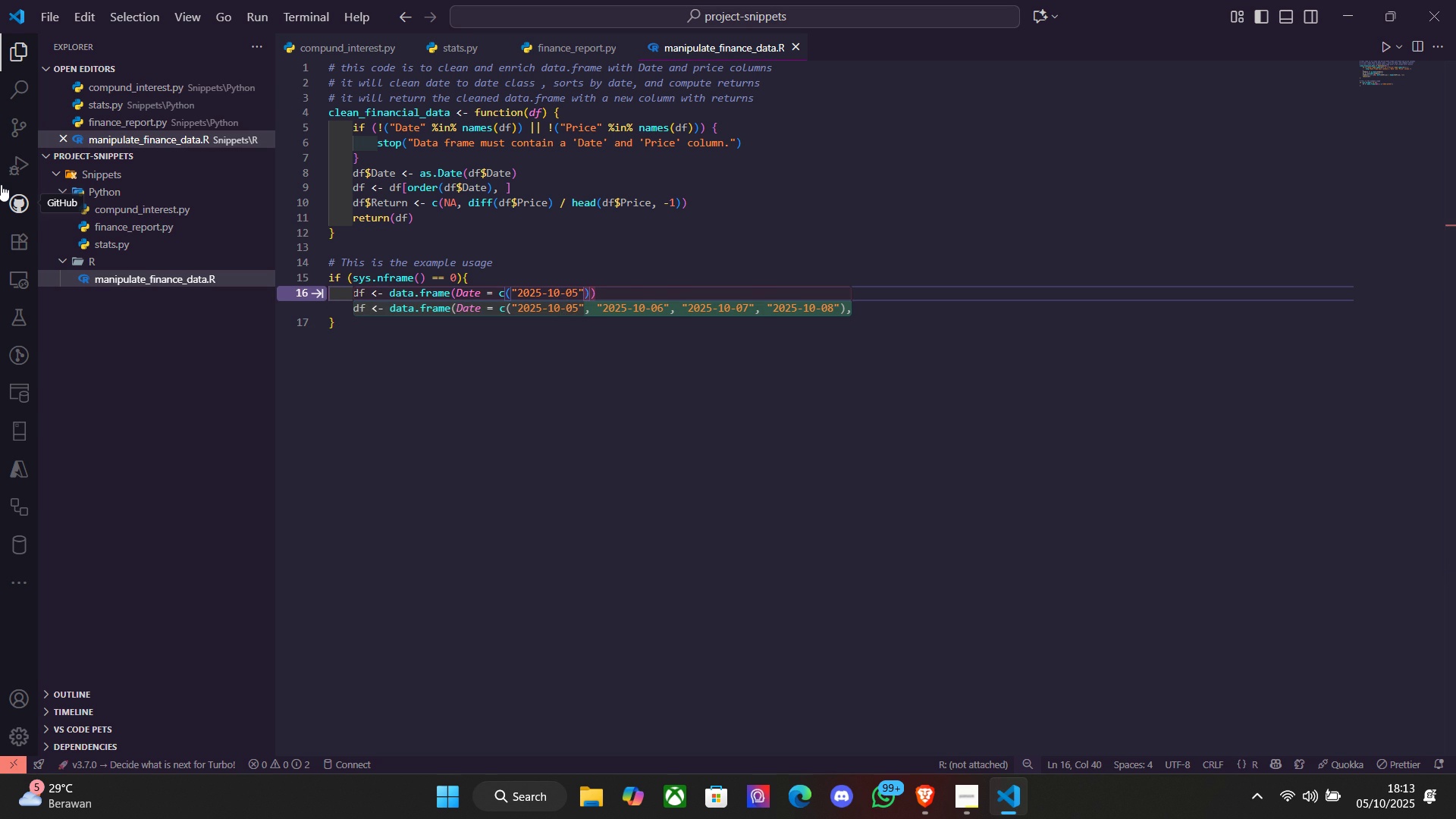 
key(Tab)
 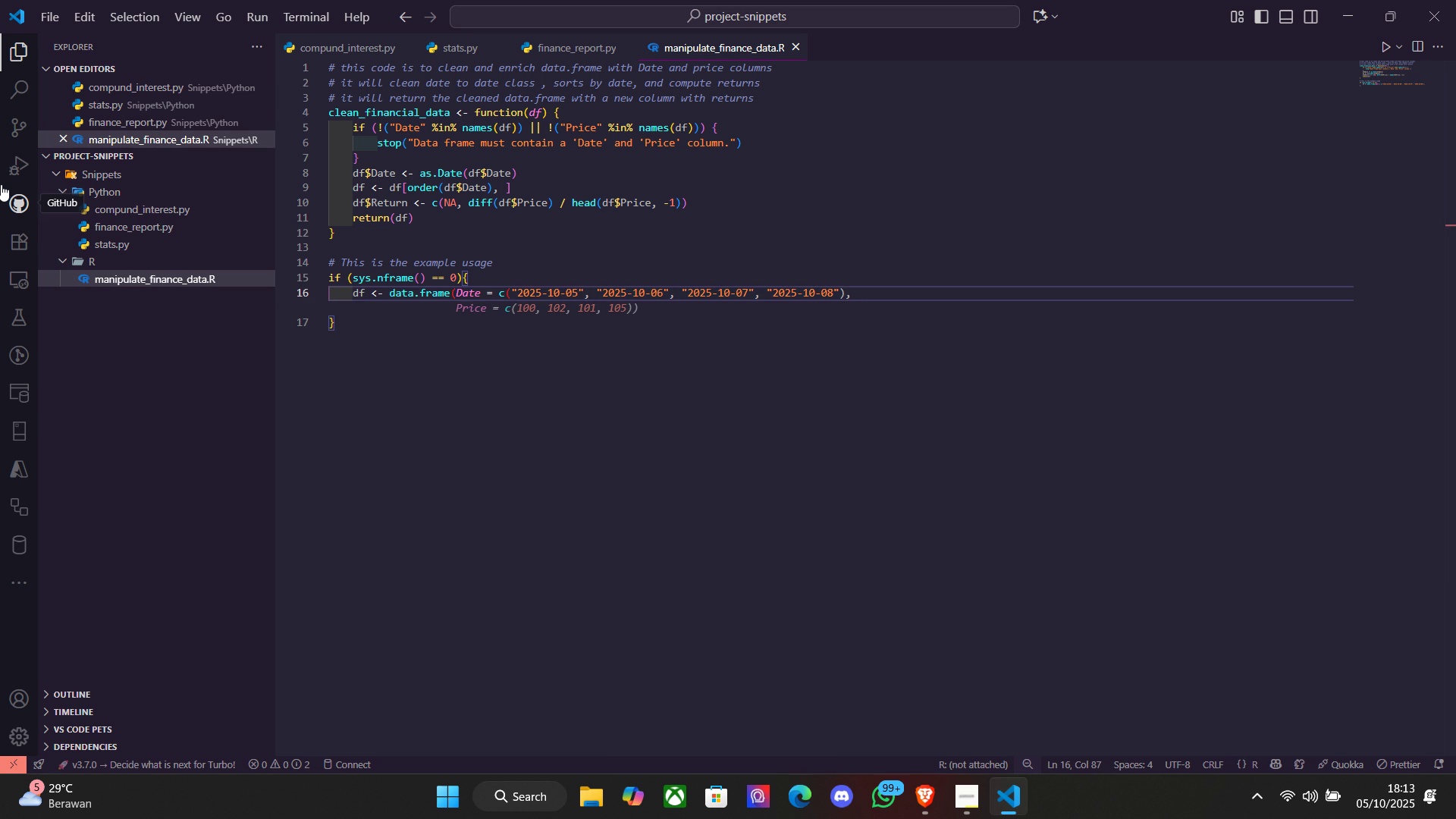 
key(ArrowUp)
 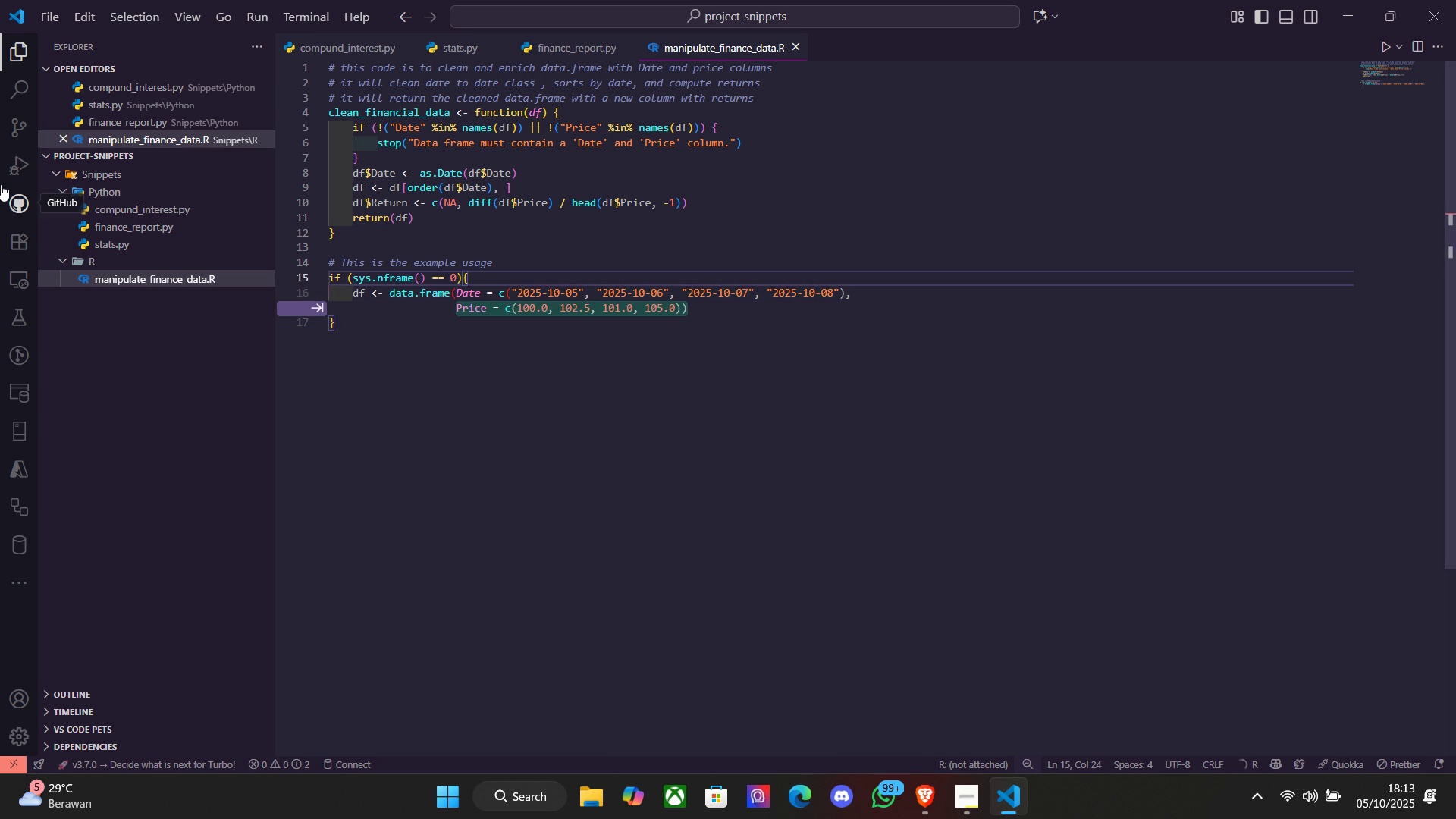 
key(ArrowDown)
 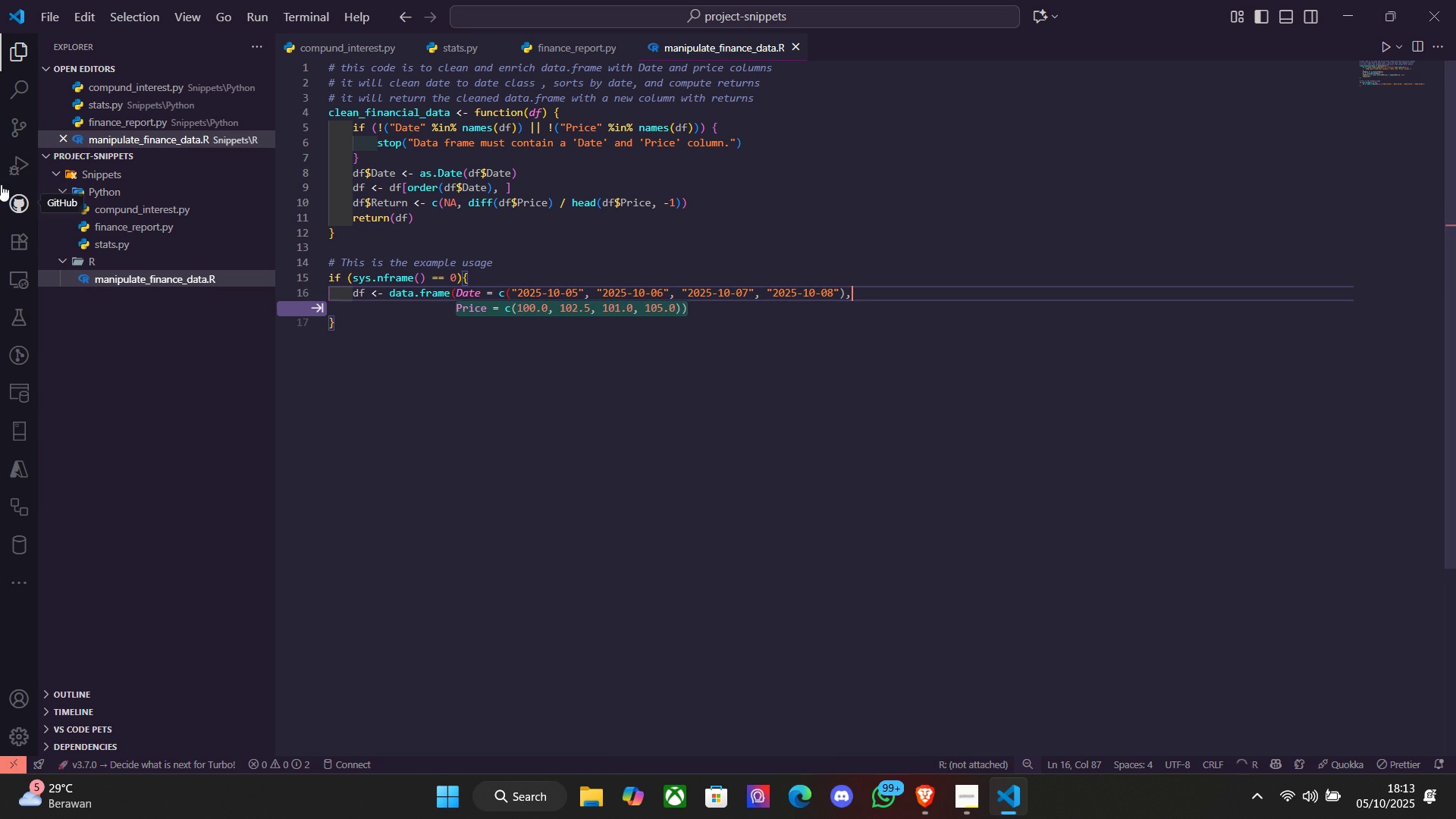 
key(ArrowDown)
 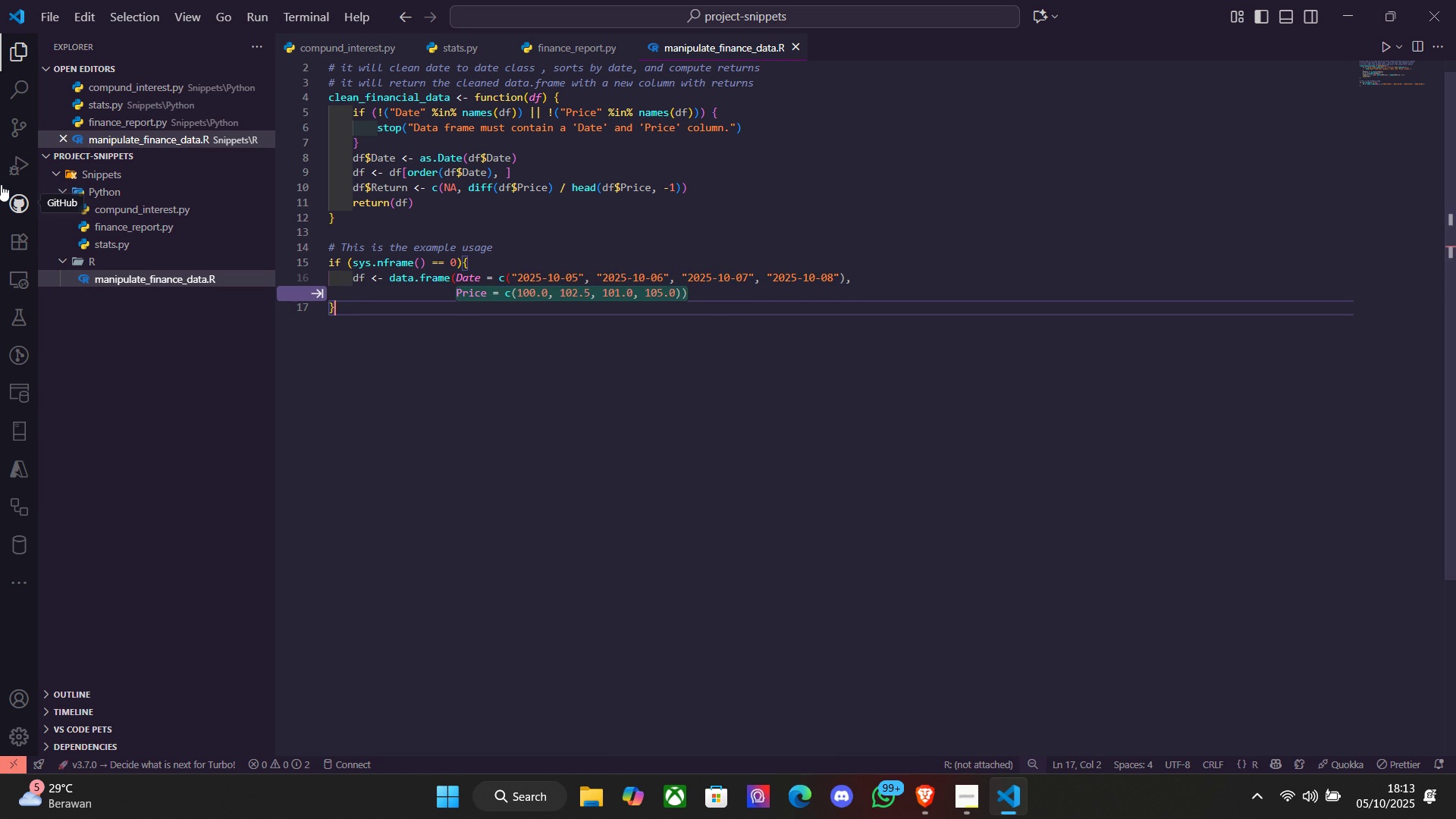 
key(Tab)
 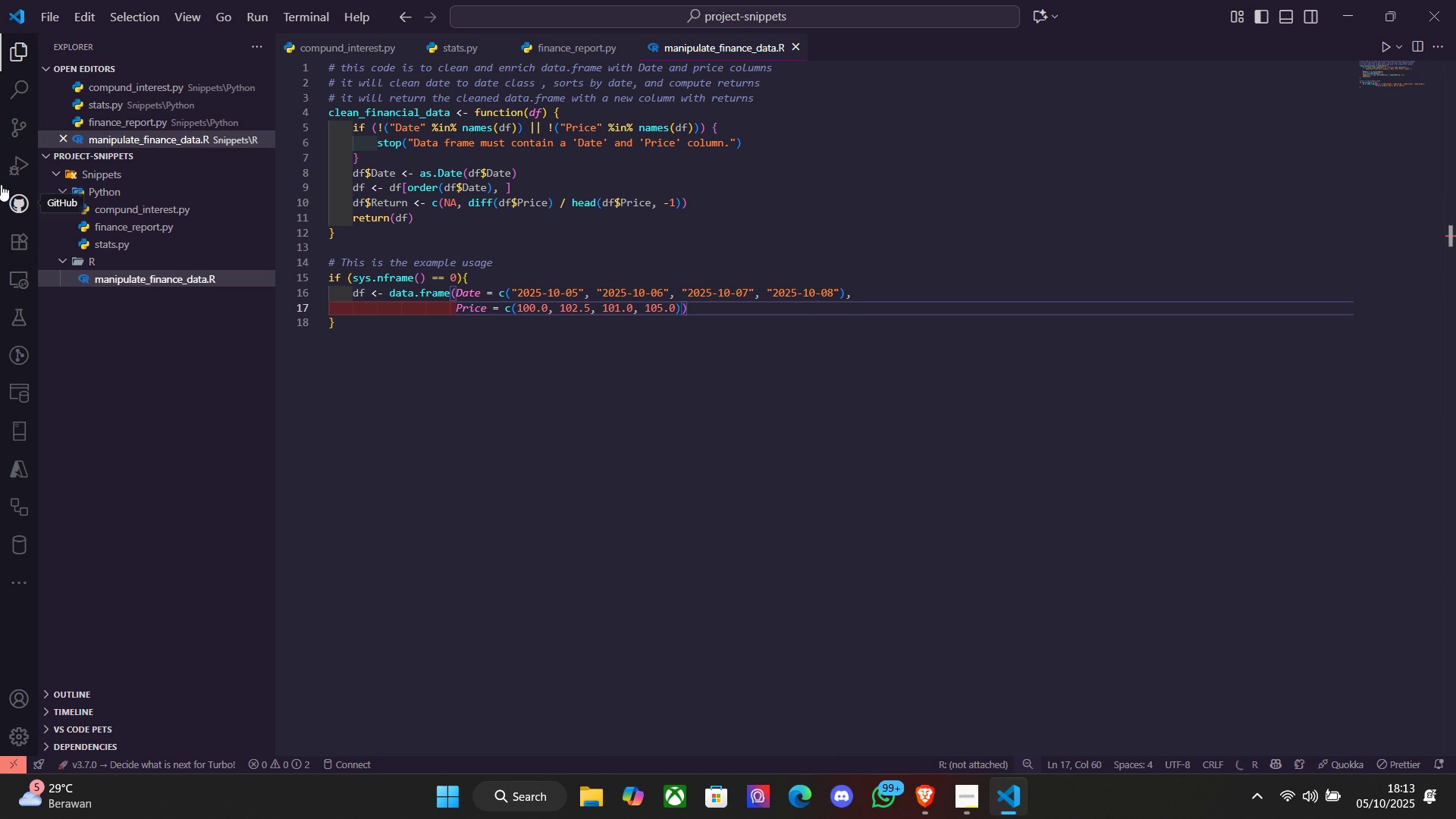 
key(Enter)
 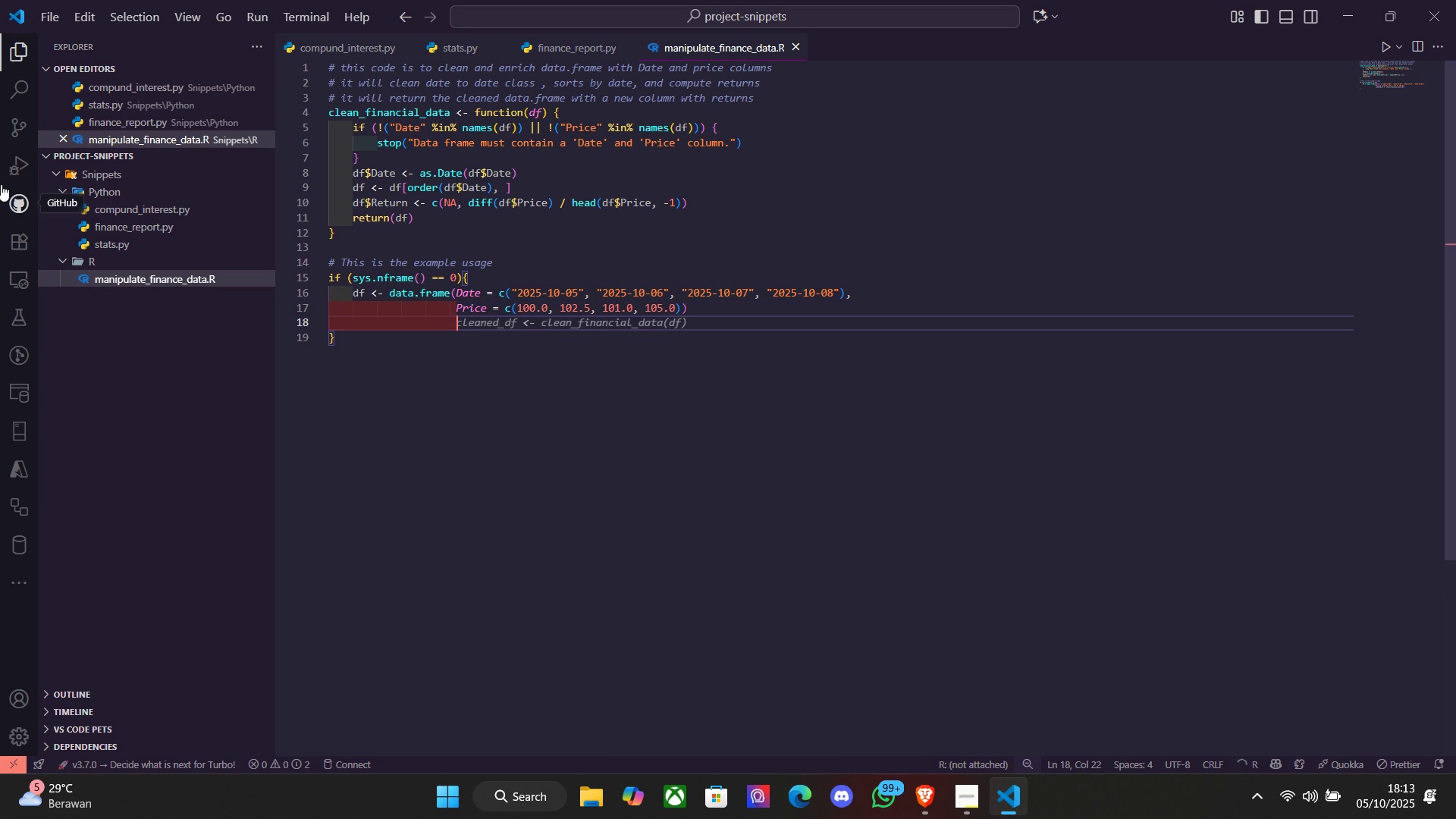 
key(Backspace)